 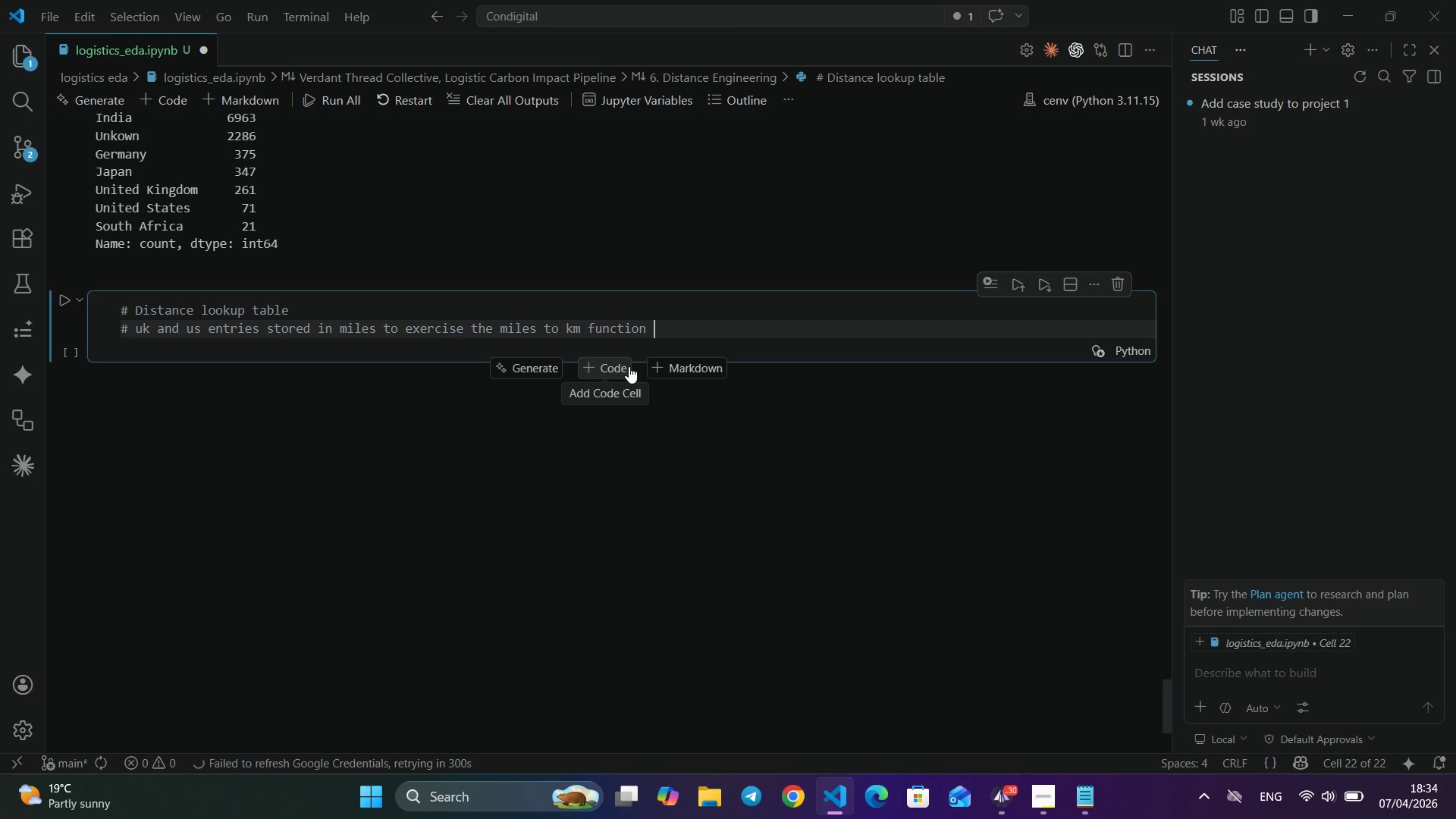 
key(Alt+Tab)
 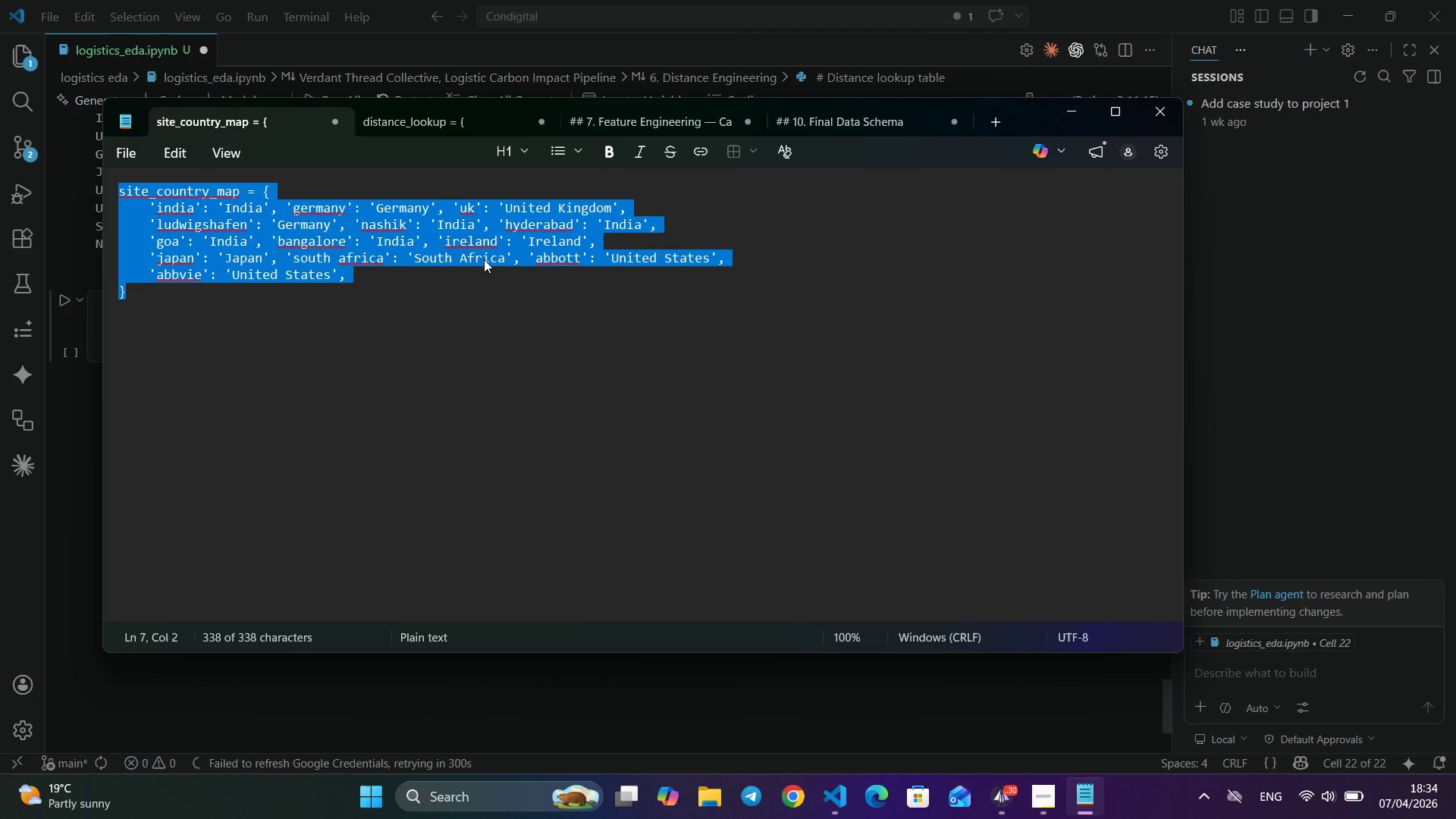 
key(Alt+Tab)
 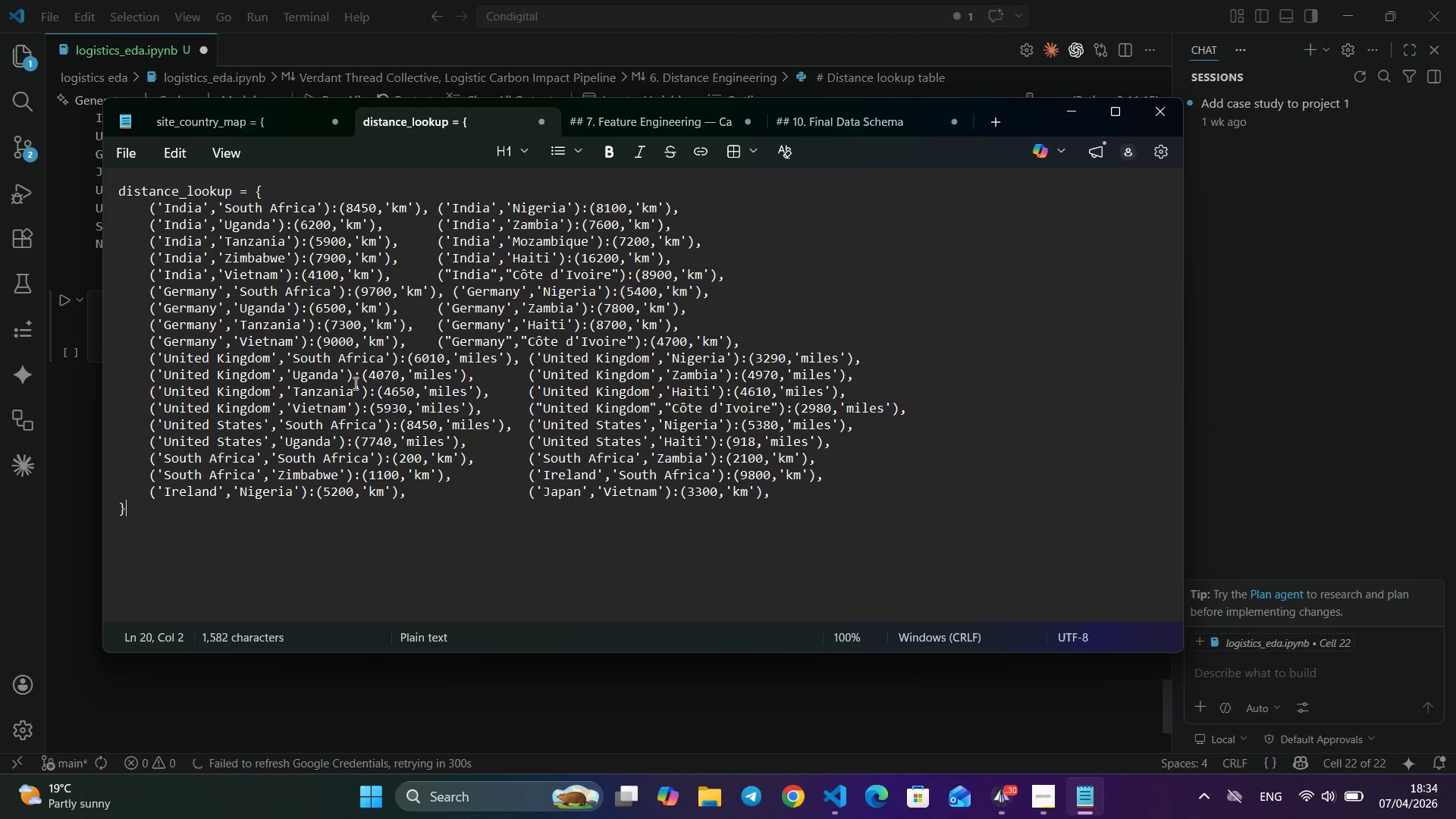 
left_click([408, 121])
 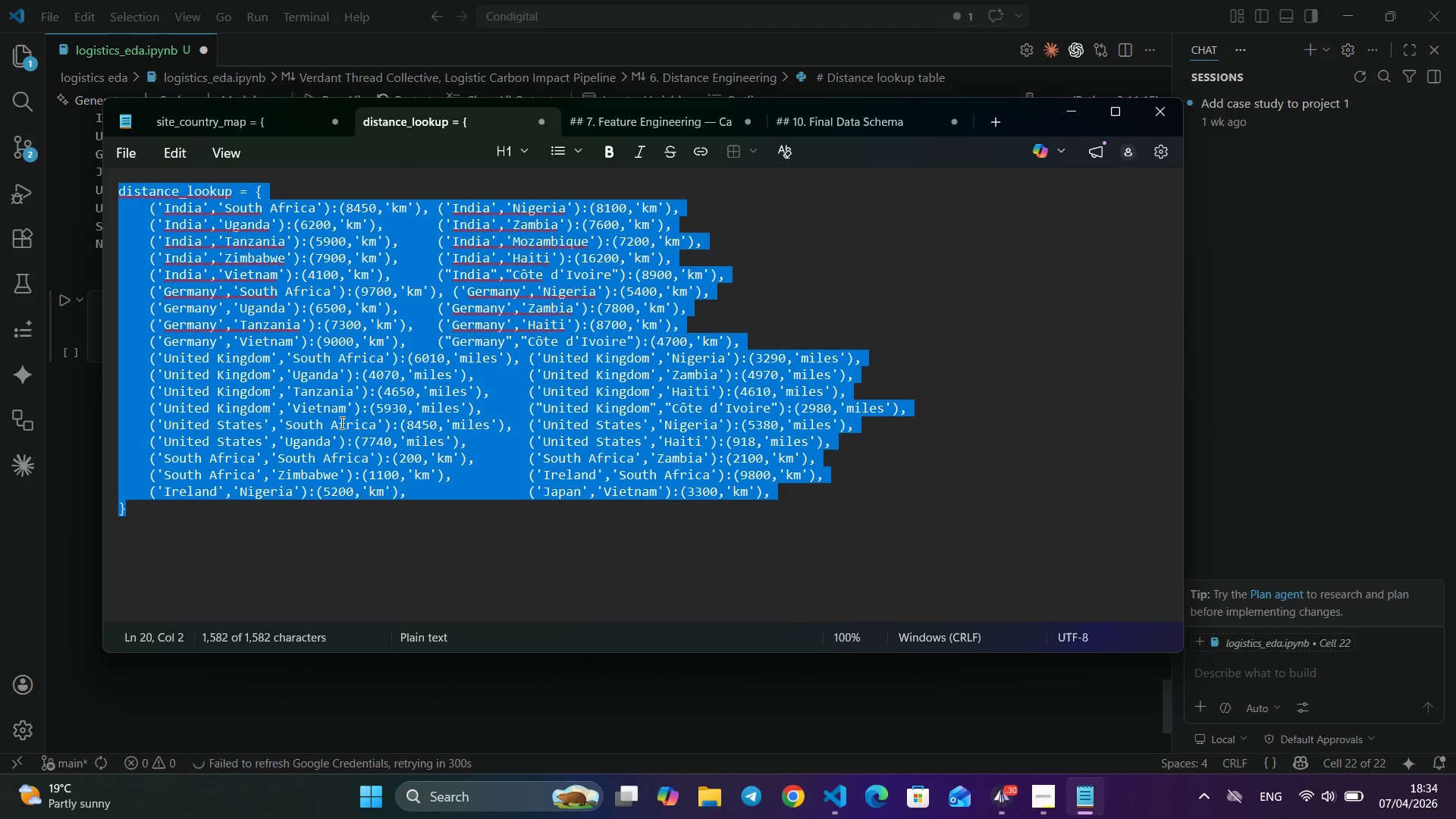 
key(Control+A)
 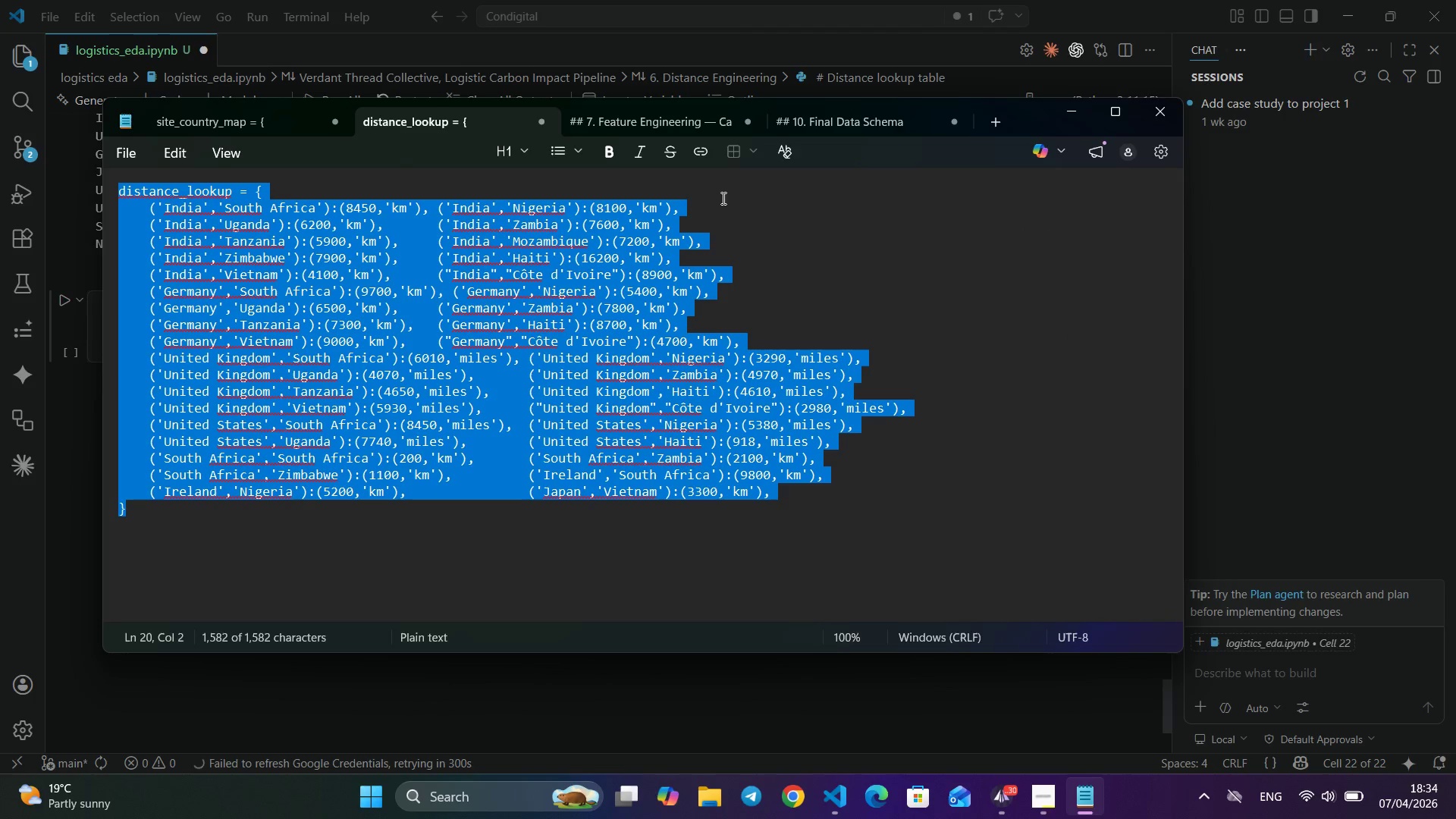 
key(Control+C)
 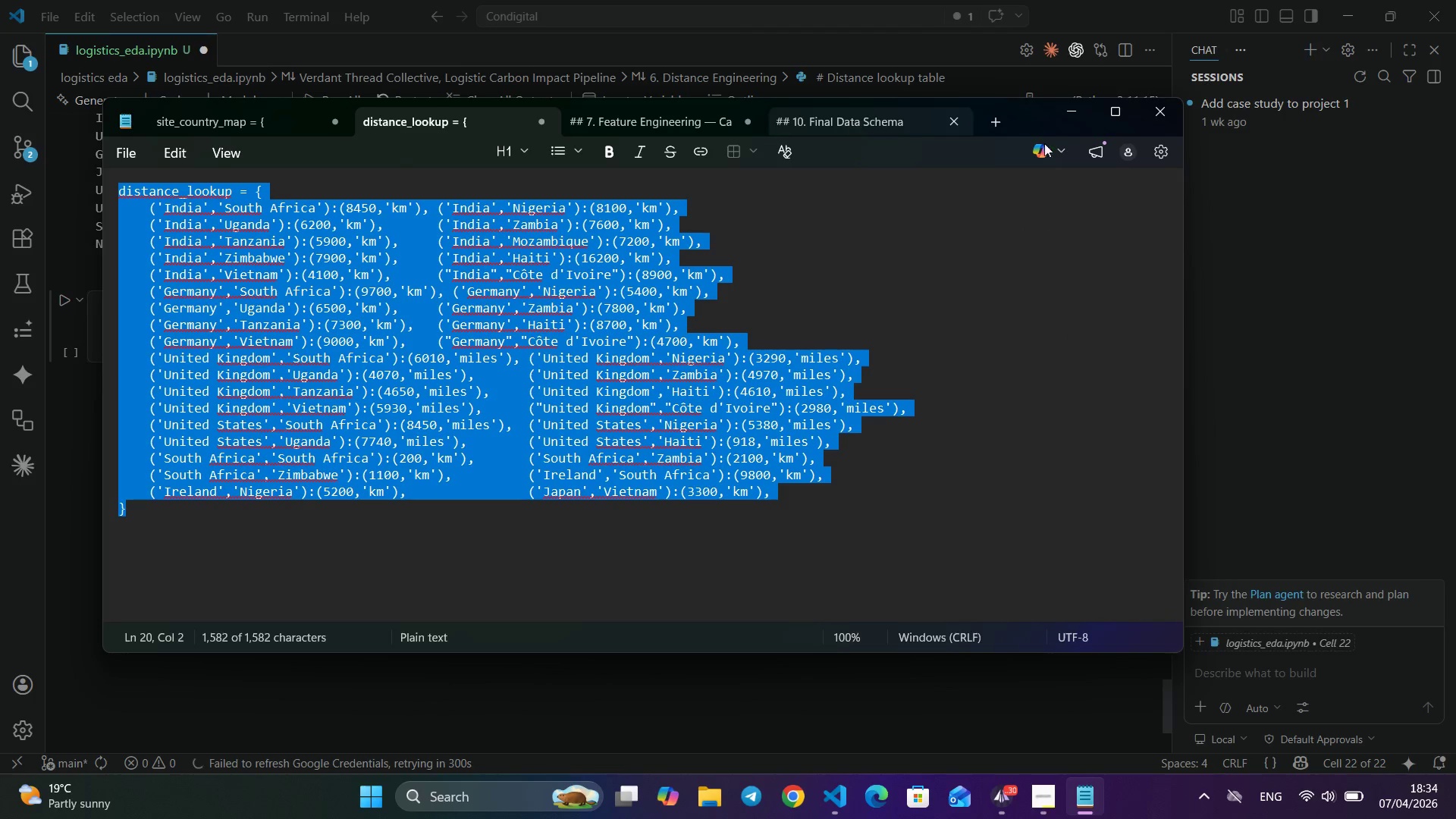 
key(Control+C)
 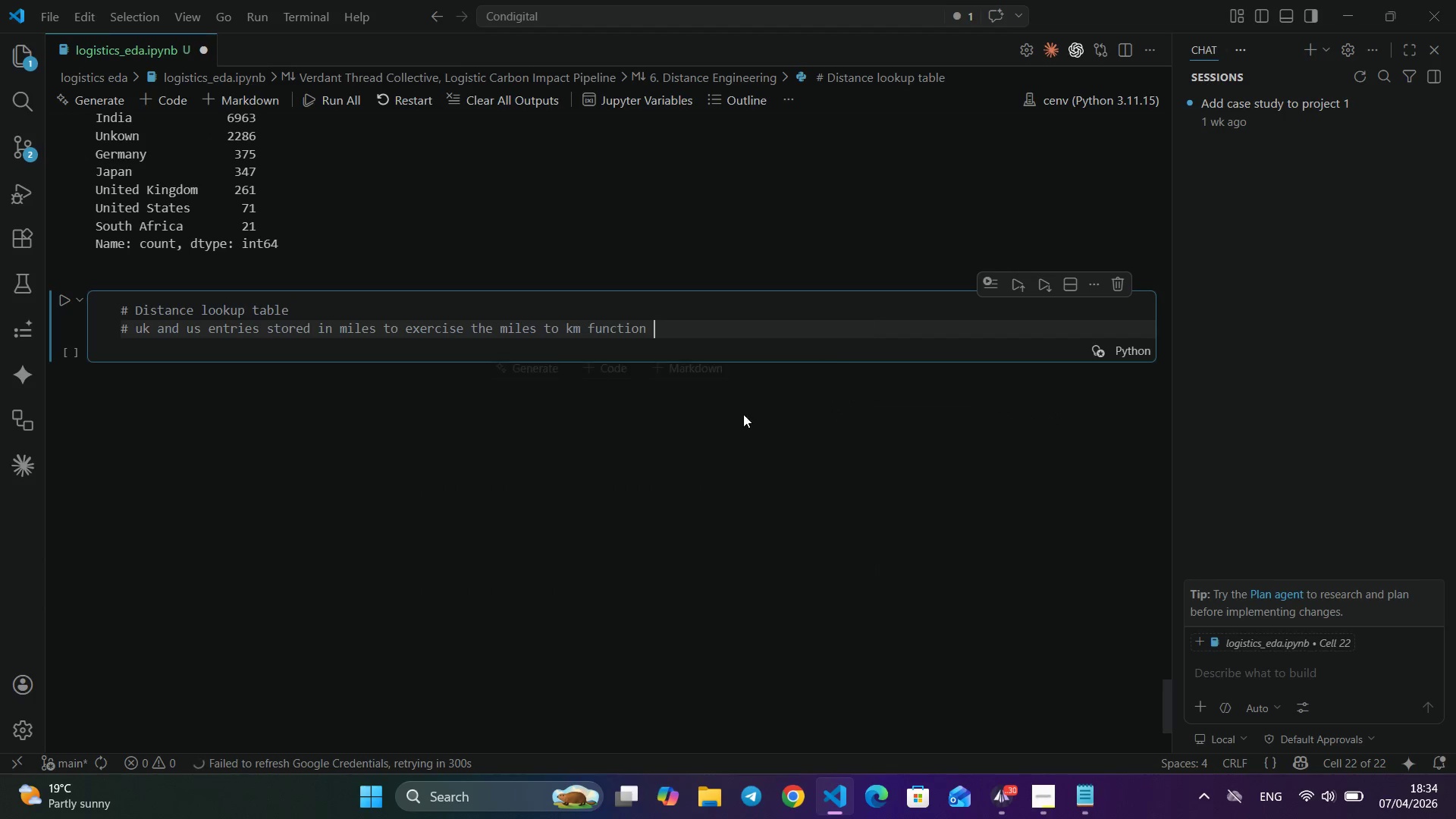 
left_click([1071, 111])
 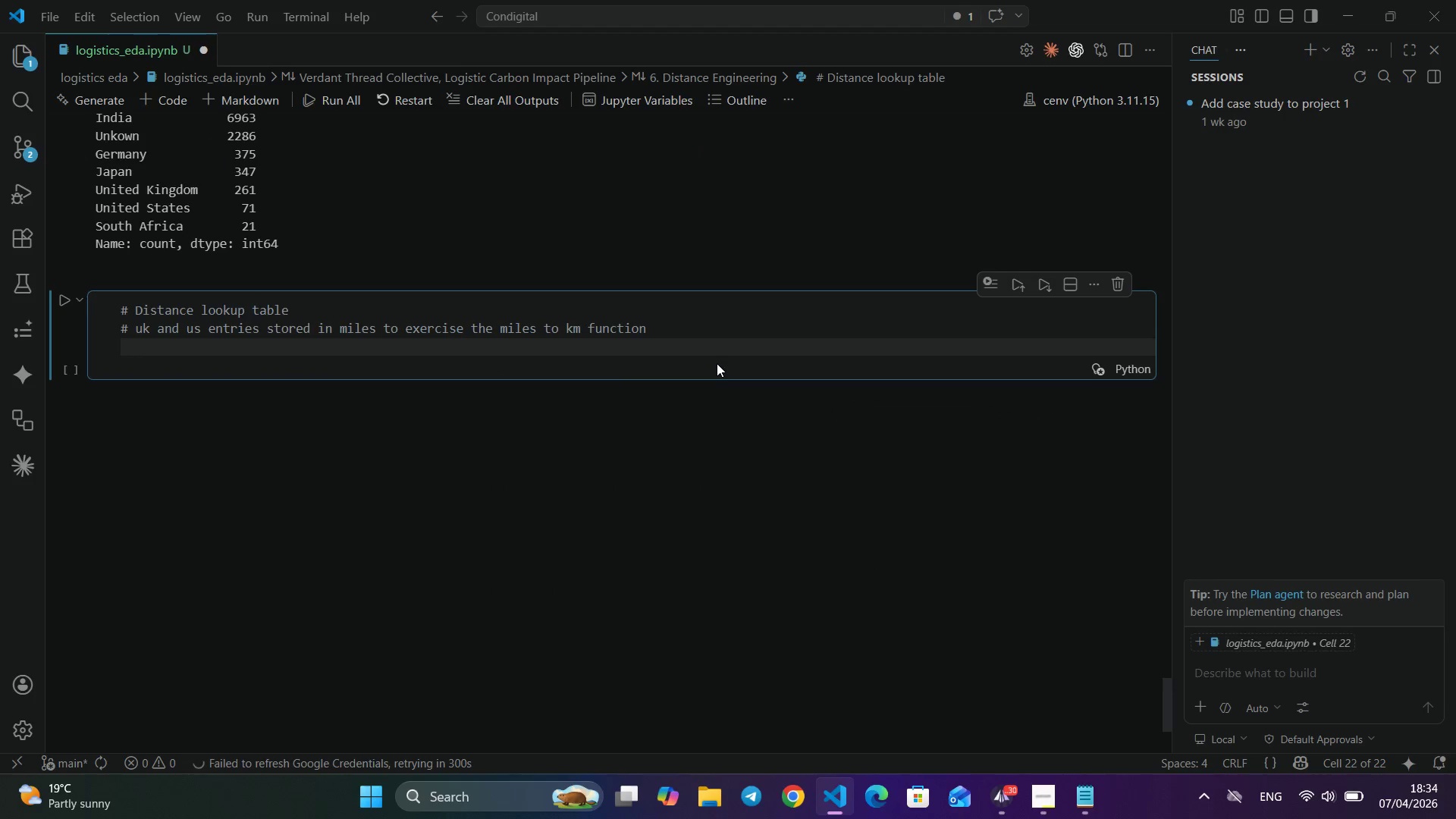 
key(Enter)
 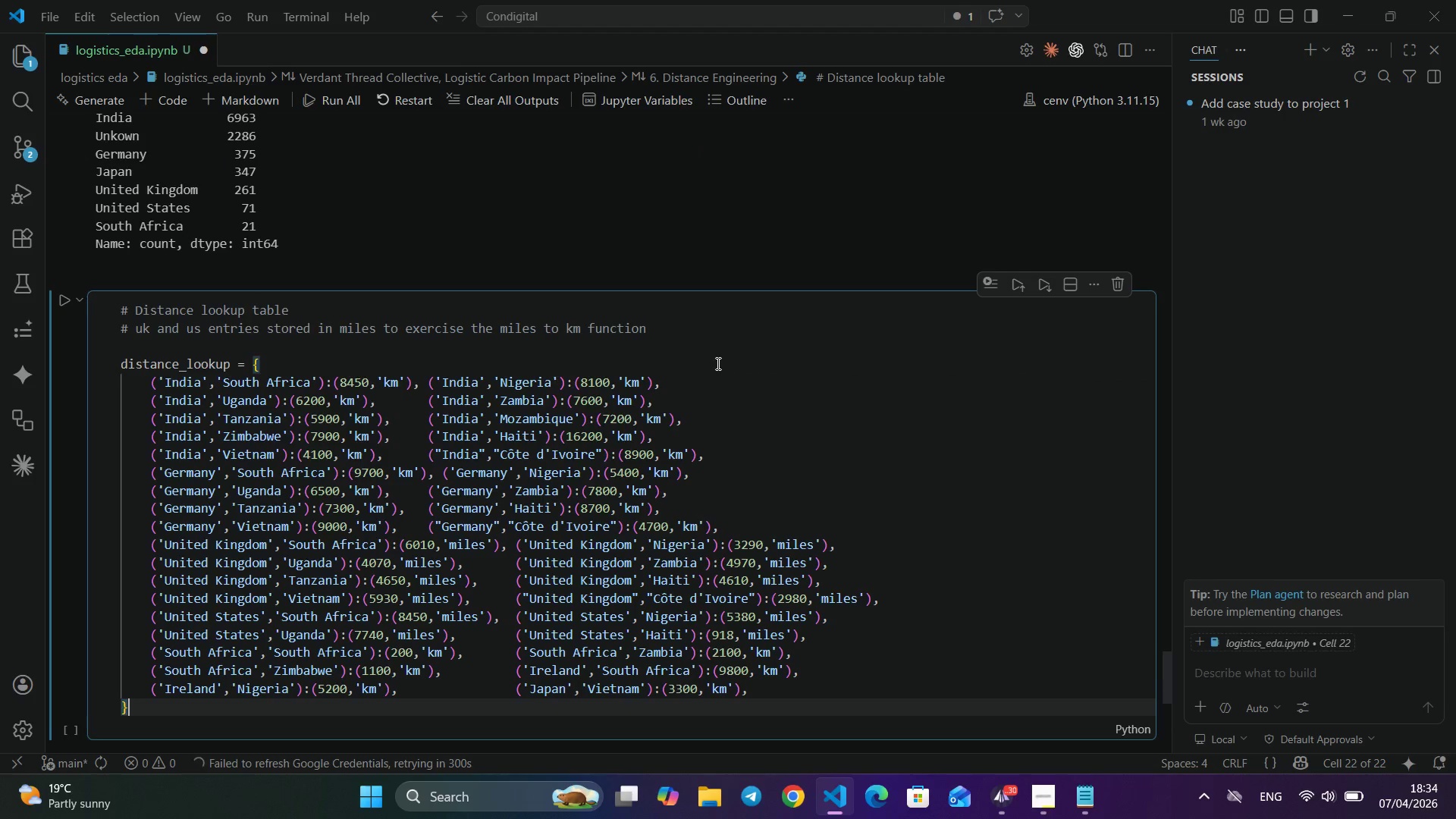 
key(Enter)
 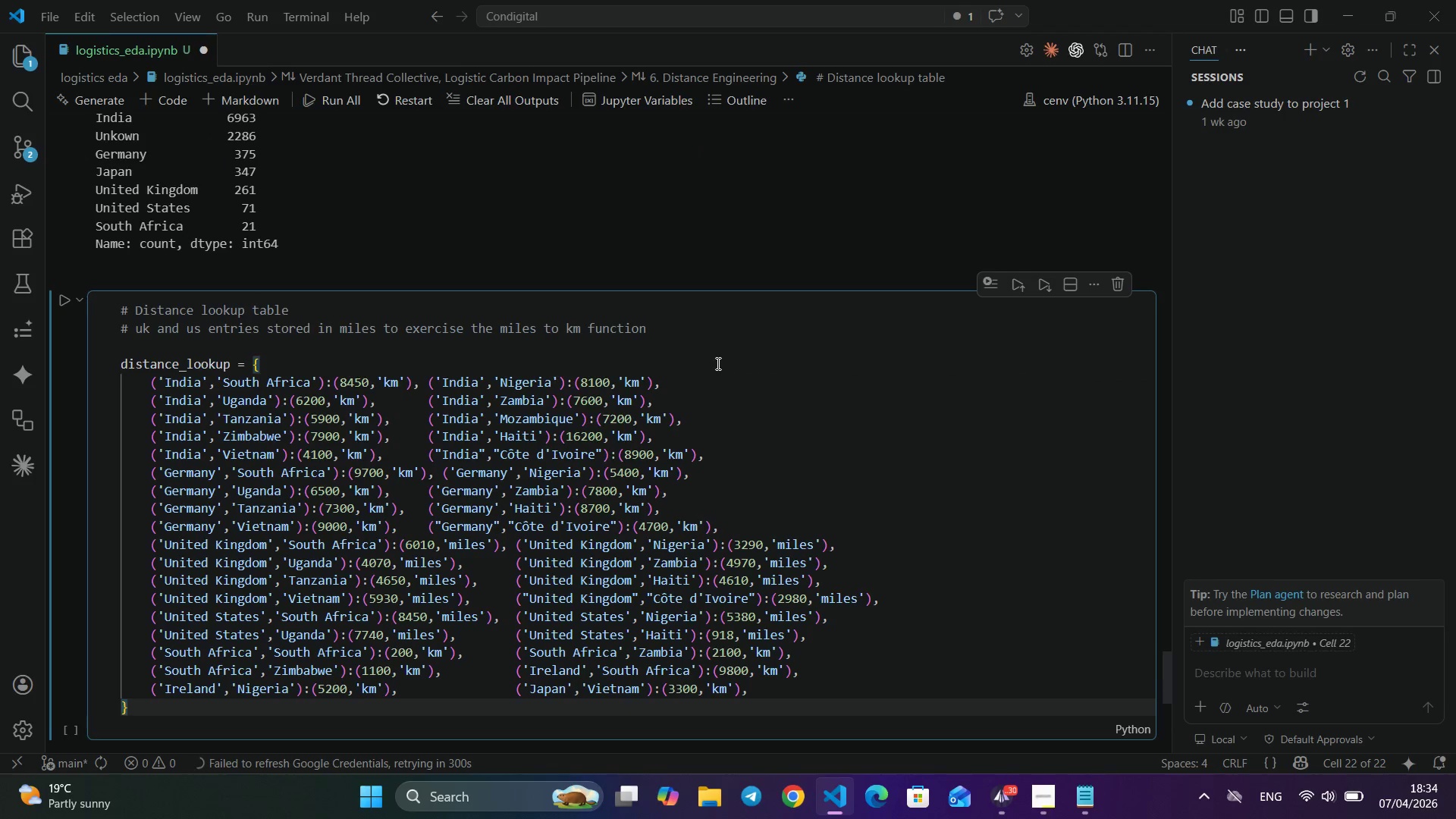 
key(Control+V)